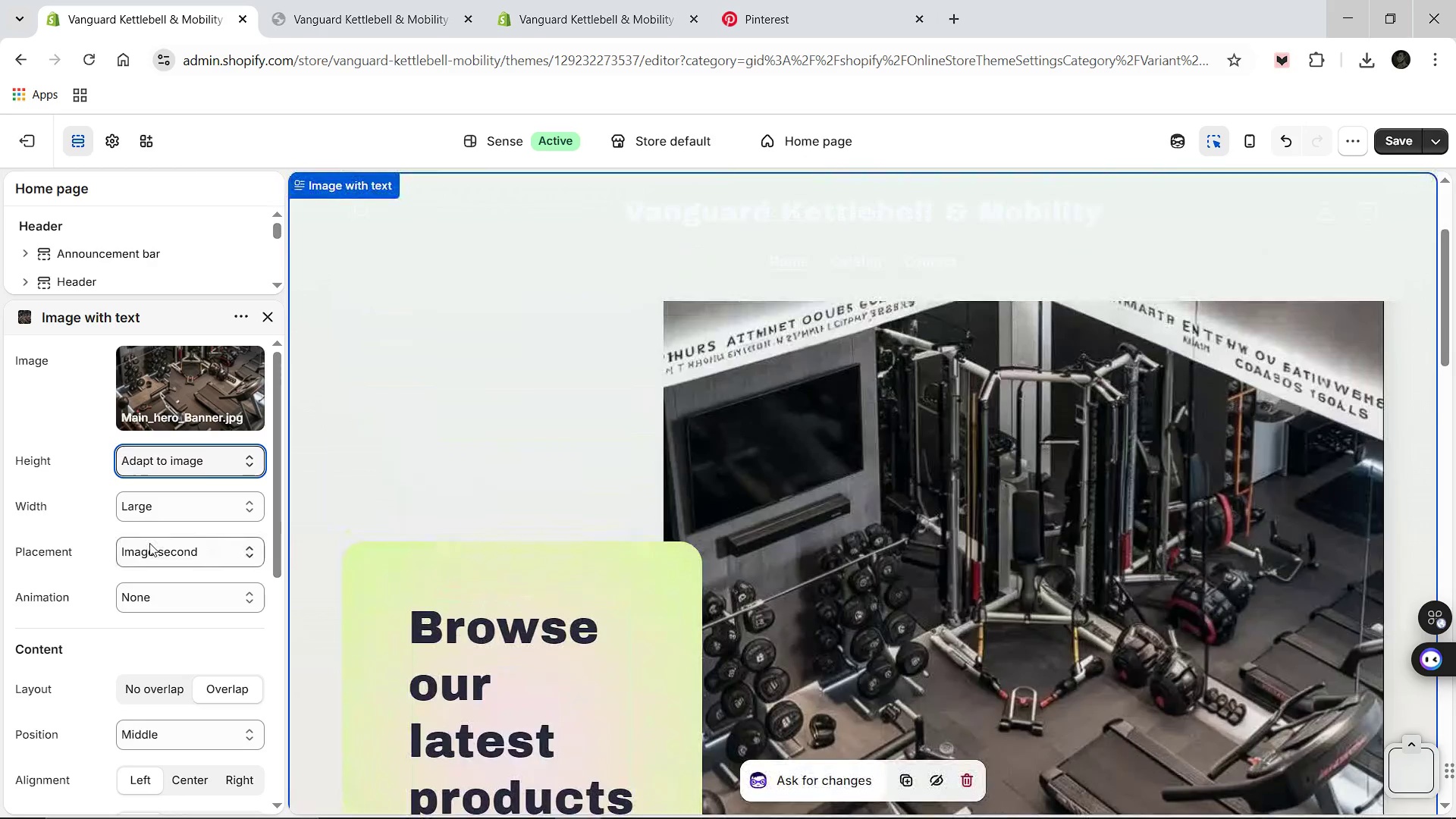 
left_click([171, 559])
 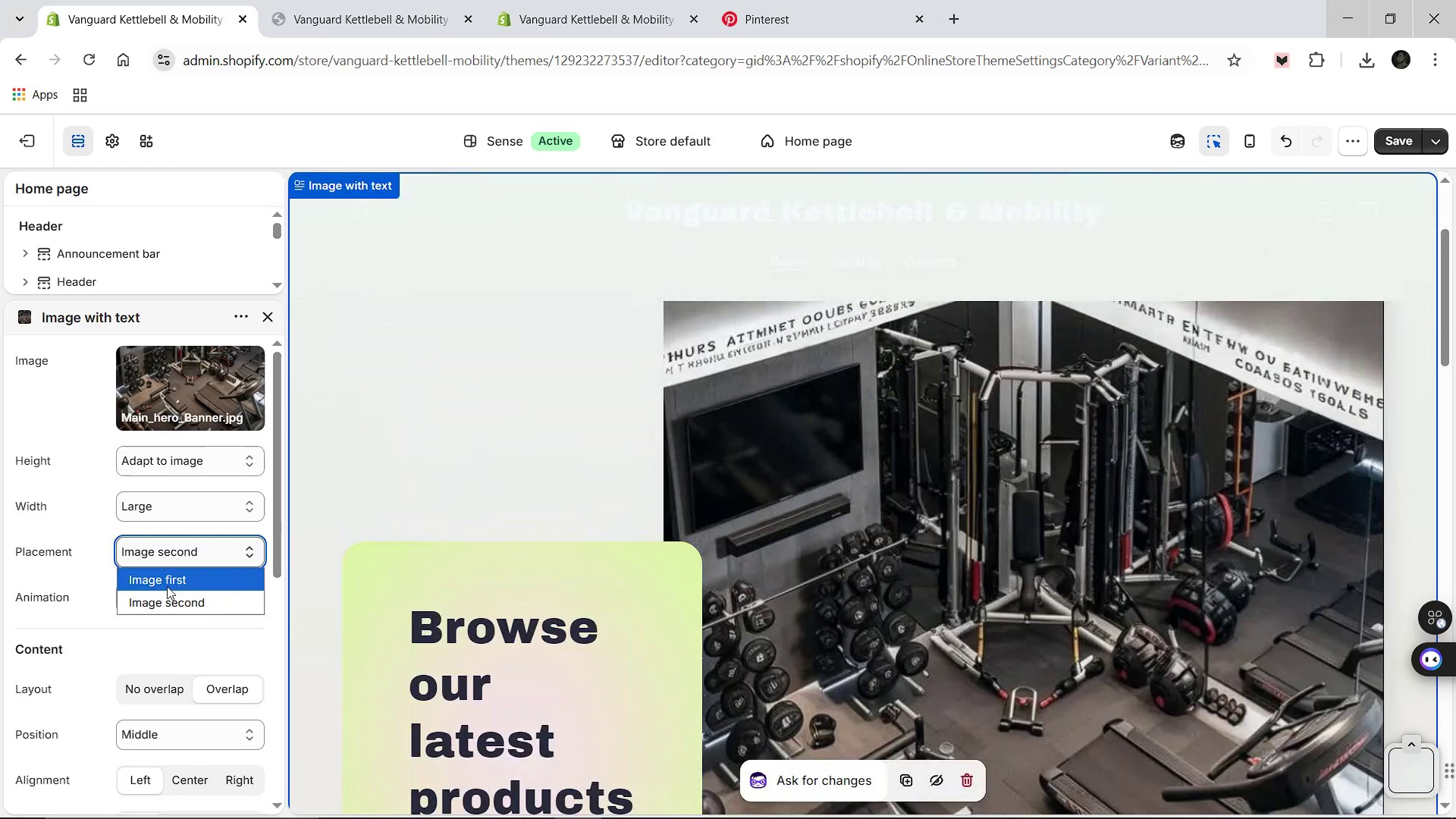 
left_click([175, 549])
 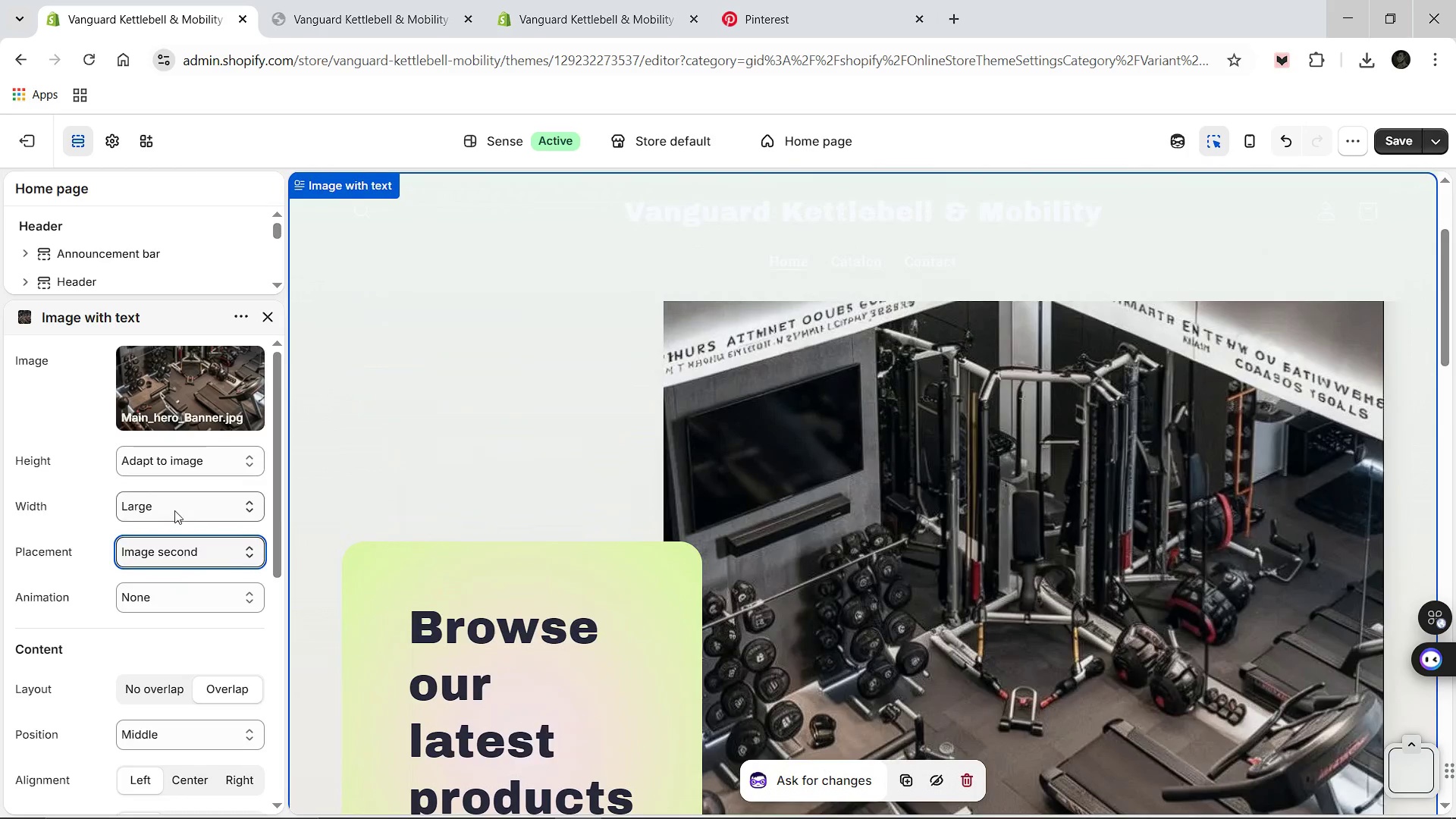 
left_click([175, 509])
 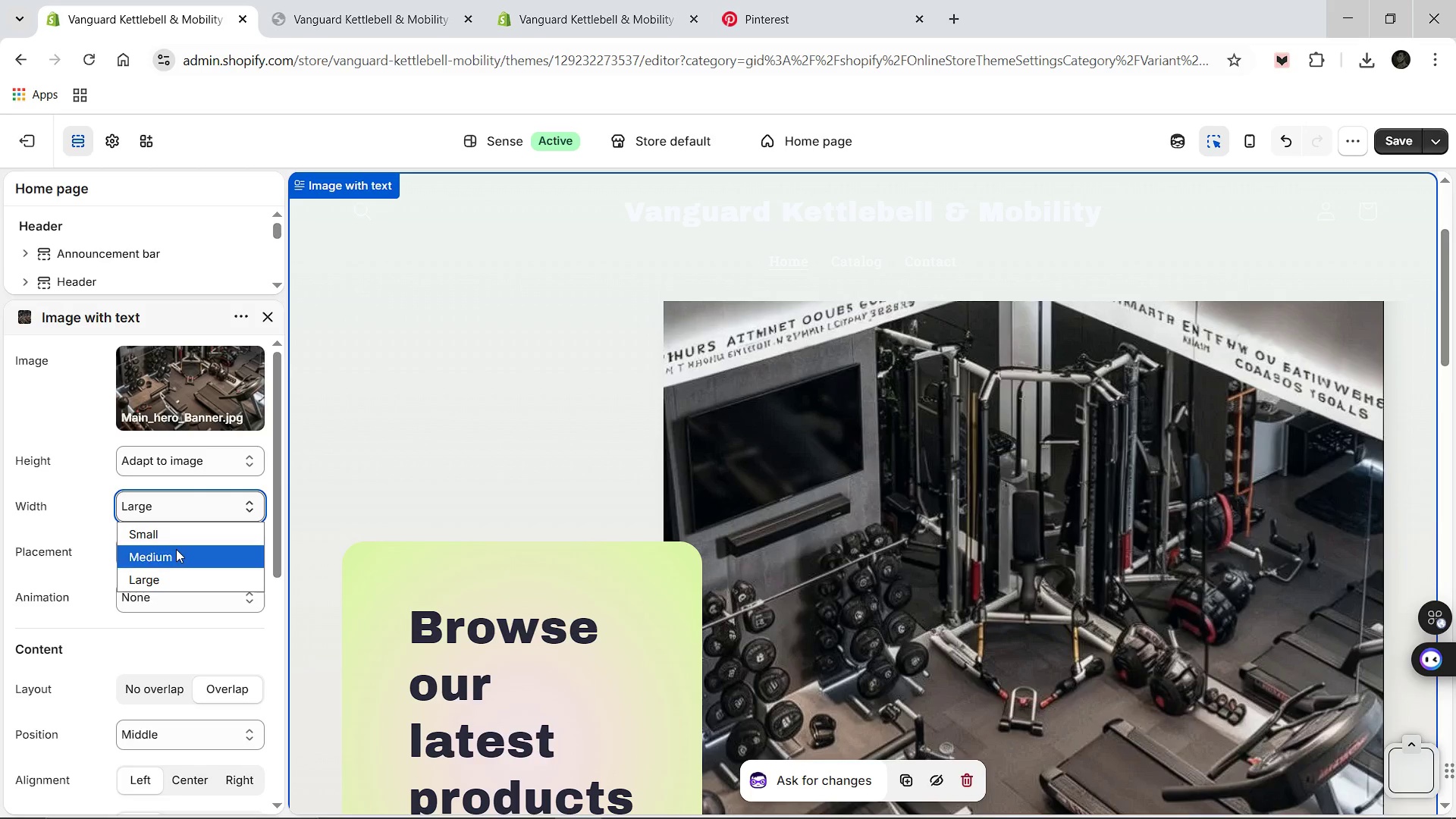 
left_click([176, 549])
 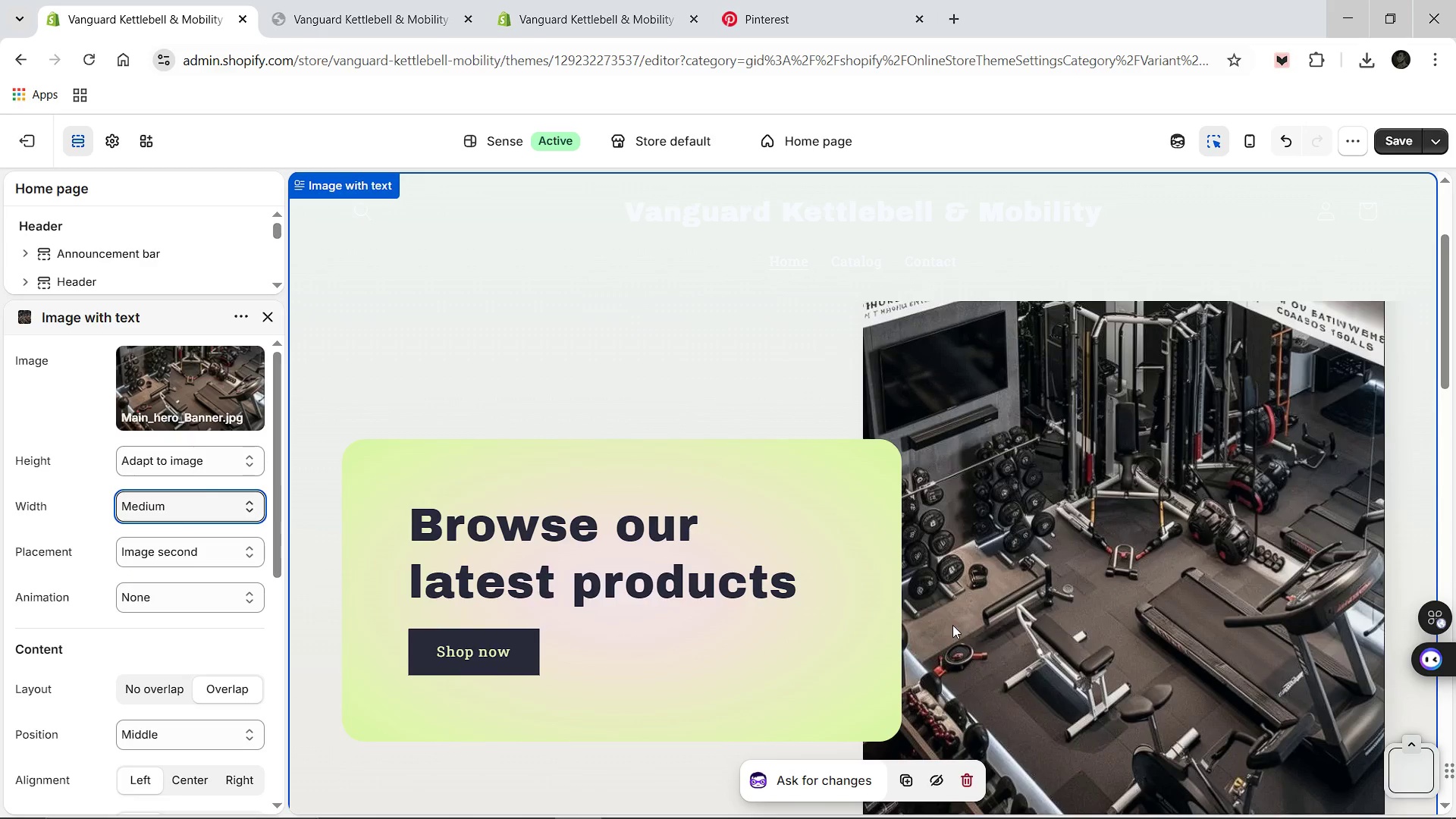 
scroll: coordinate [1138, 664], scroll_direction: down, amount: 1.0
 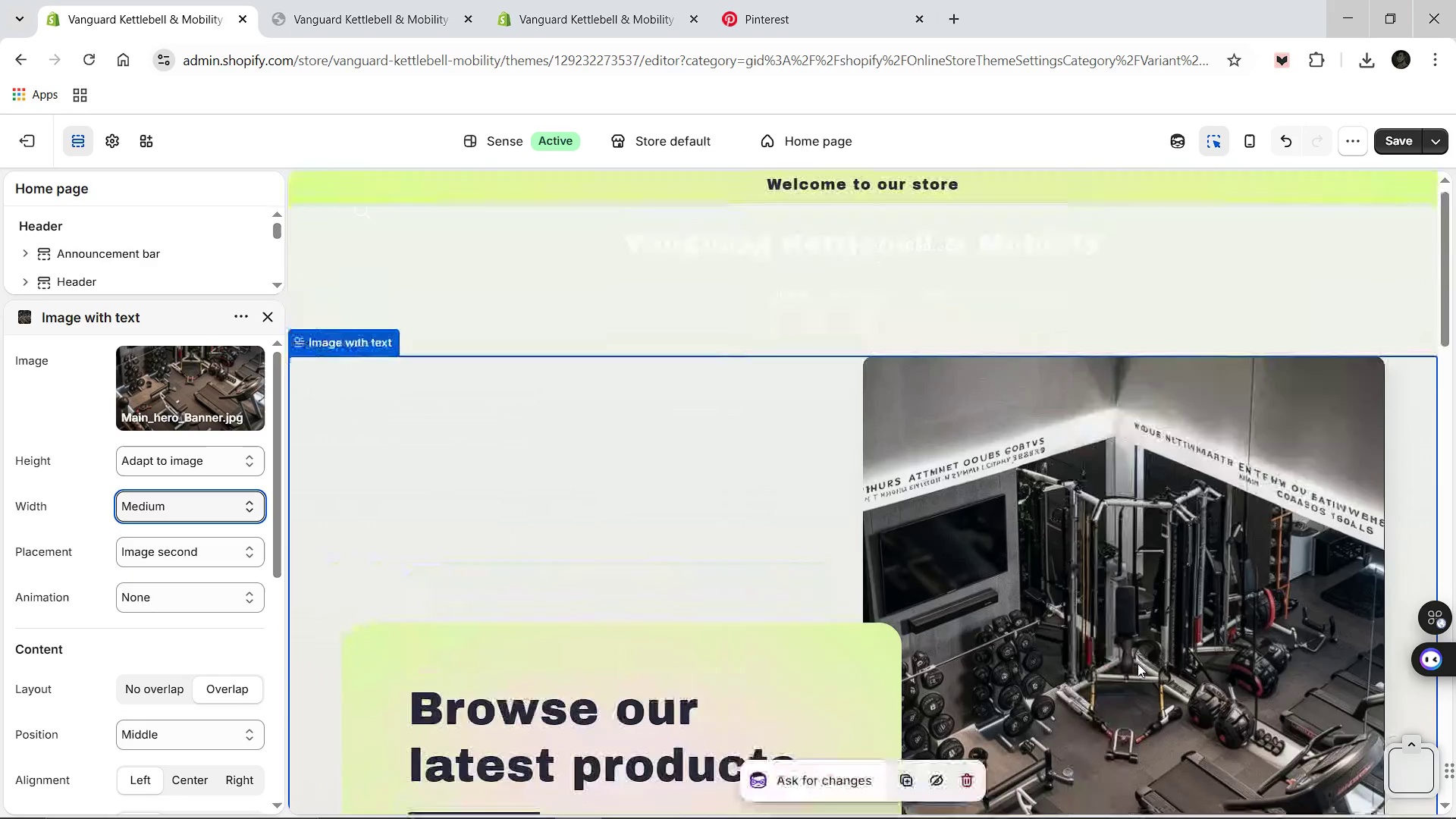 
right_click([1138, 664])
 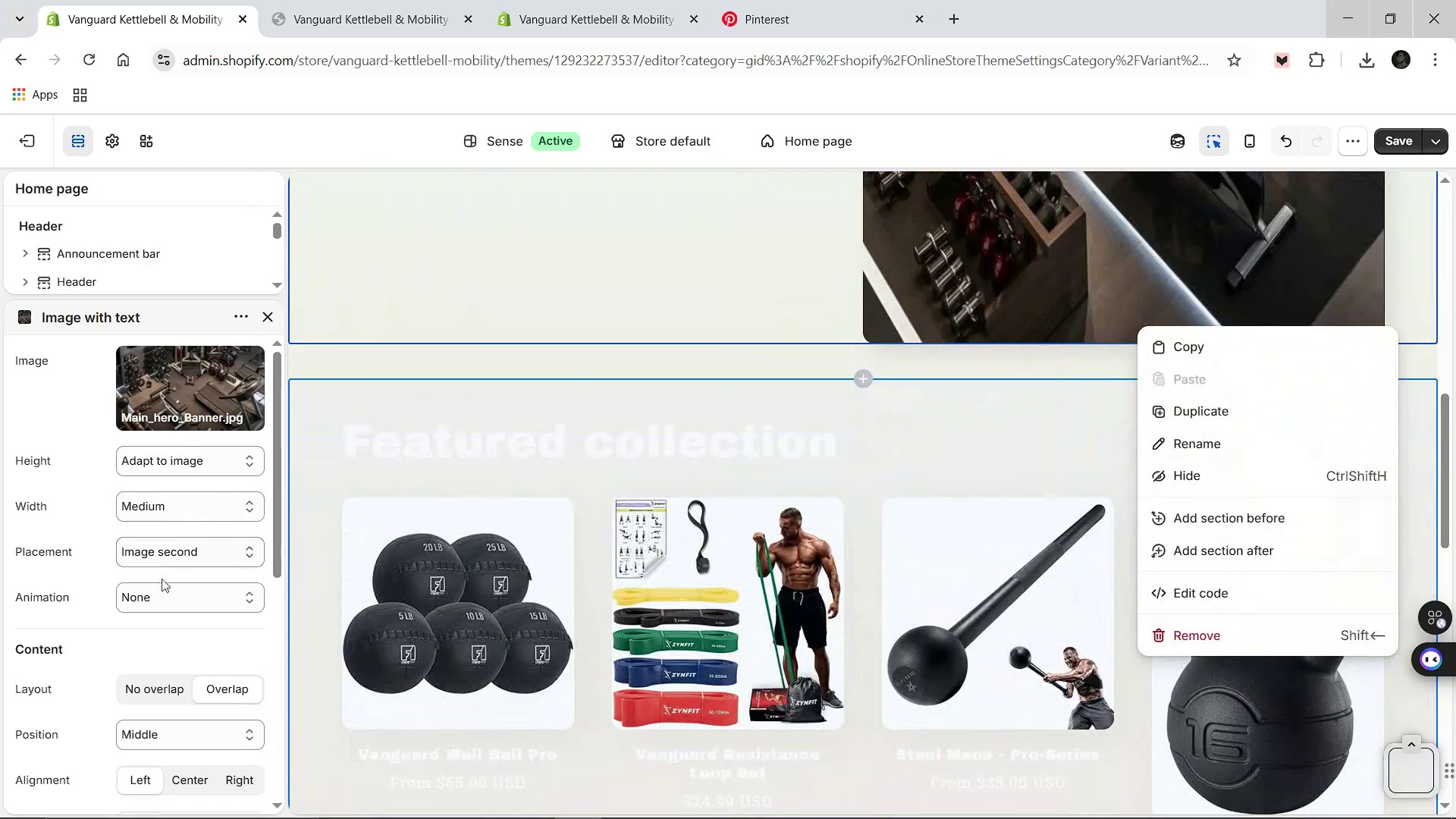 
scroll: coordinate [158, 597], scroll_direction: down, amount: 2.0
 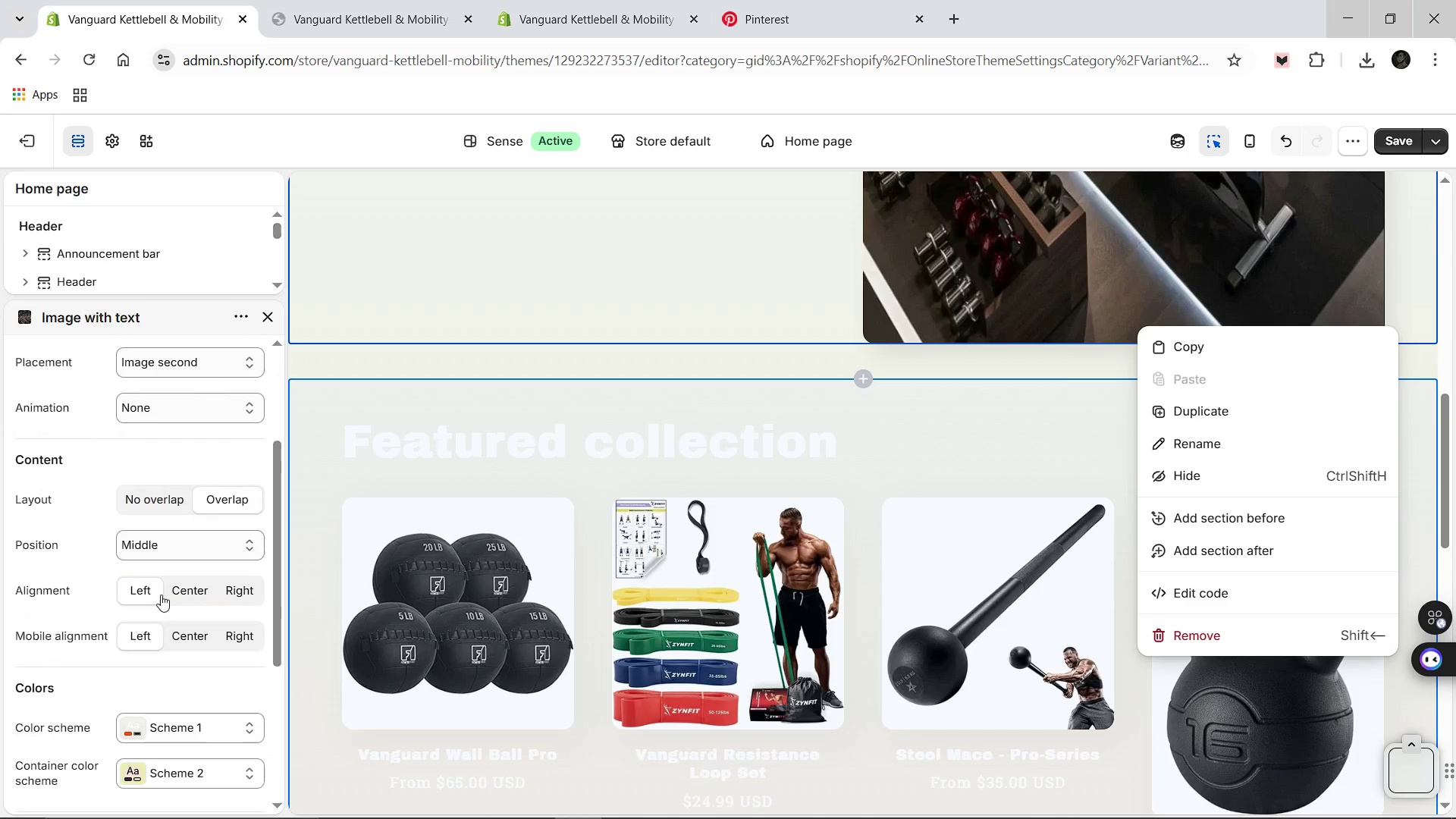 
scroll: coordinate [161, 595], scroll_direction: up, amount: 1.0
 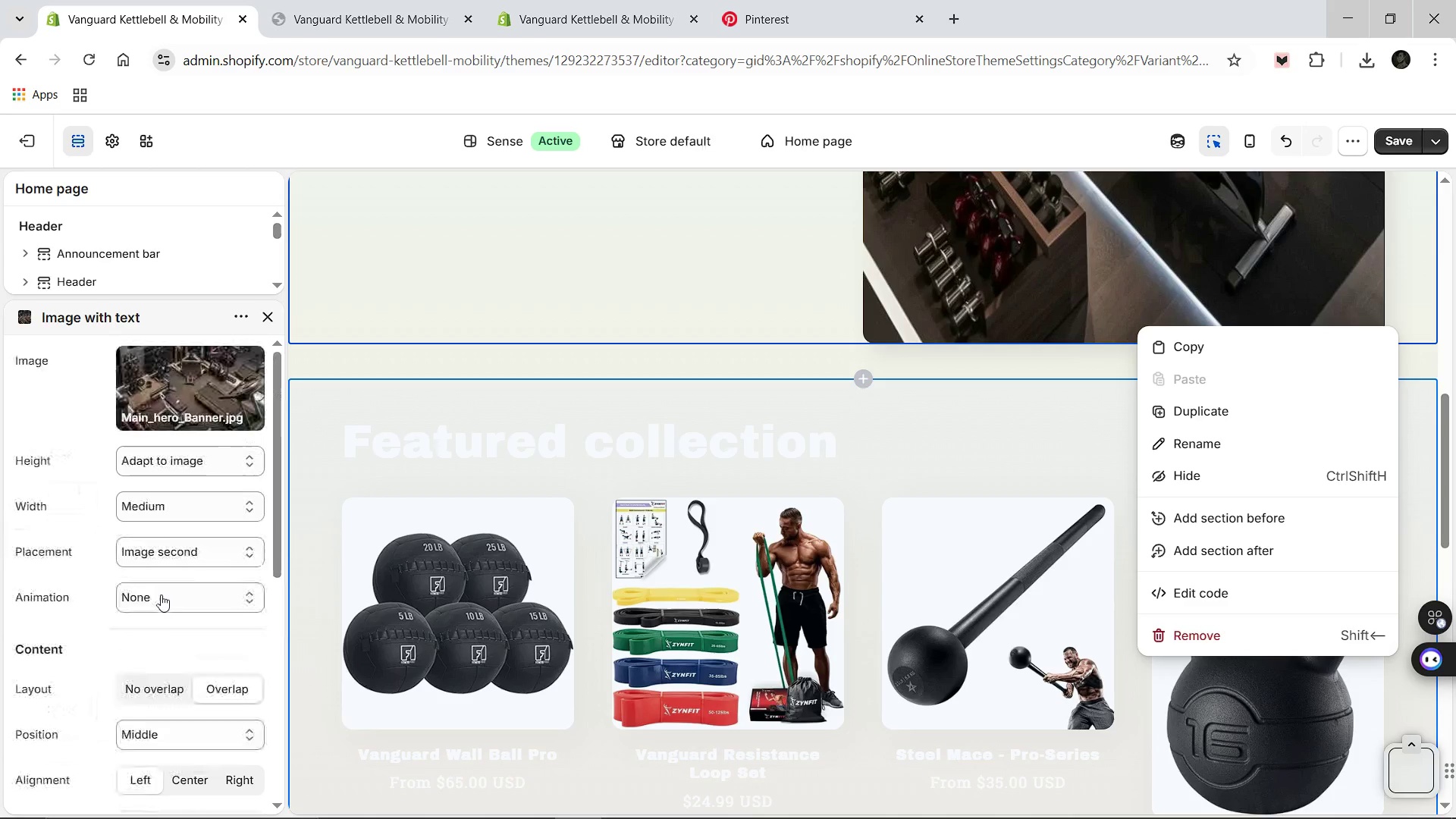 
scroll: coordinate [161, 595], scroll_direction: down, amount: 2.0
 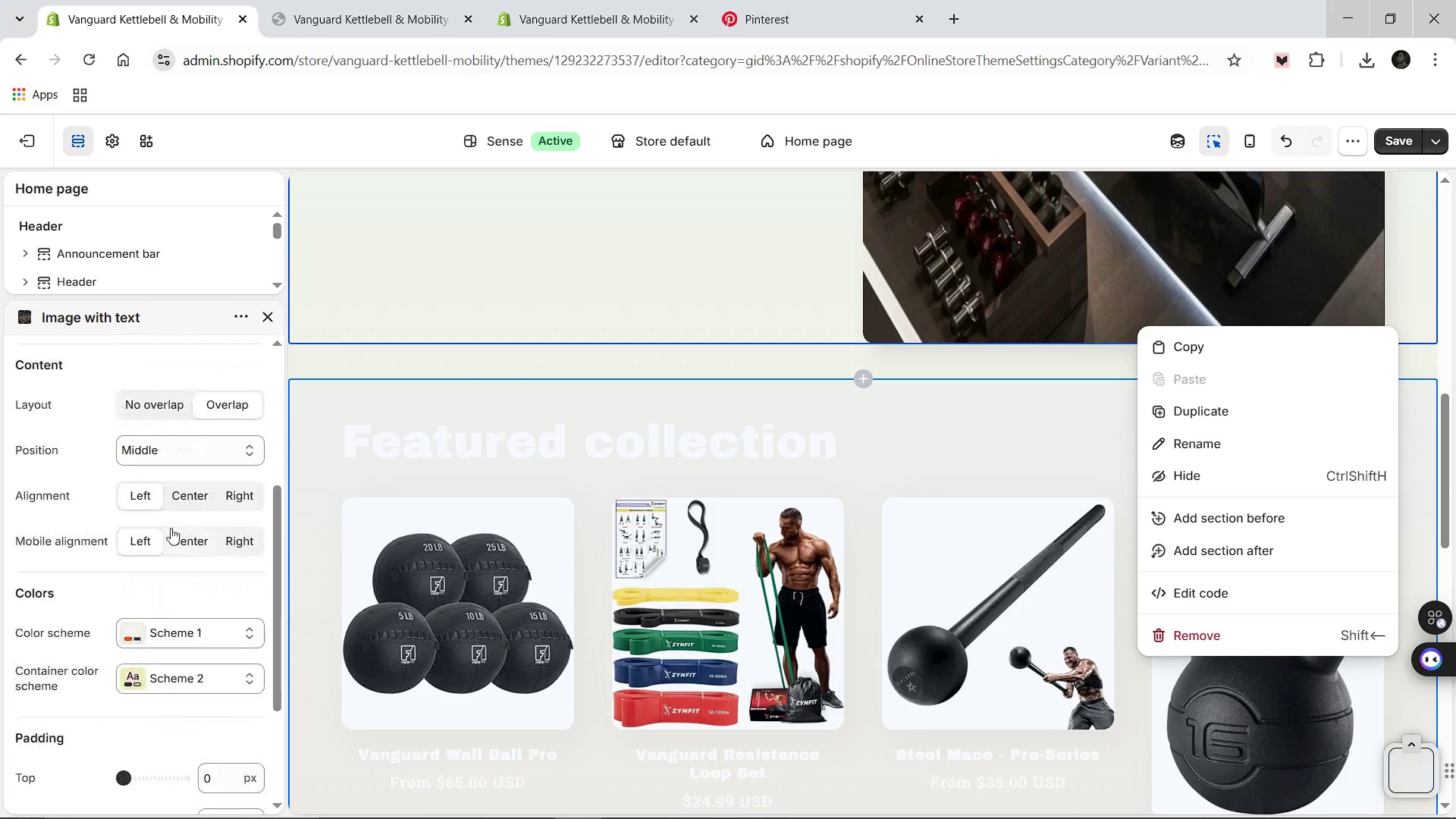 
left_click([175, 535])
 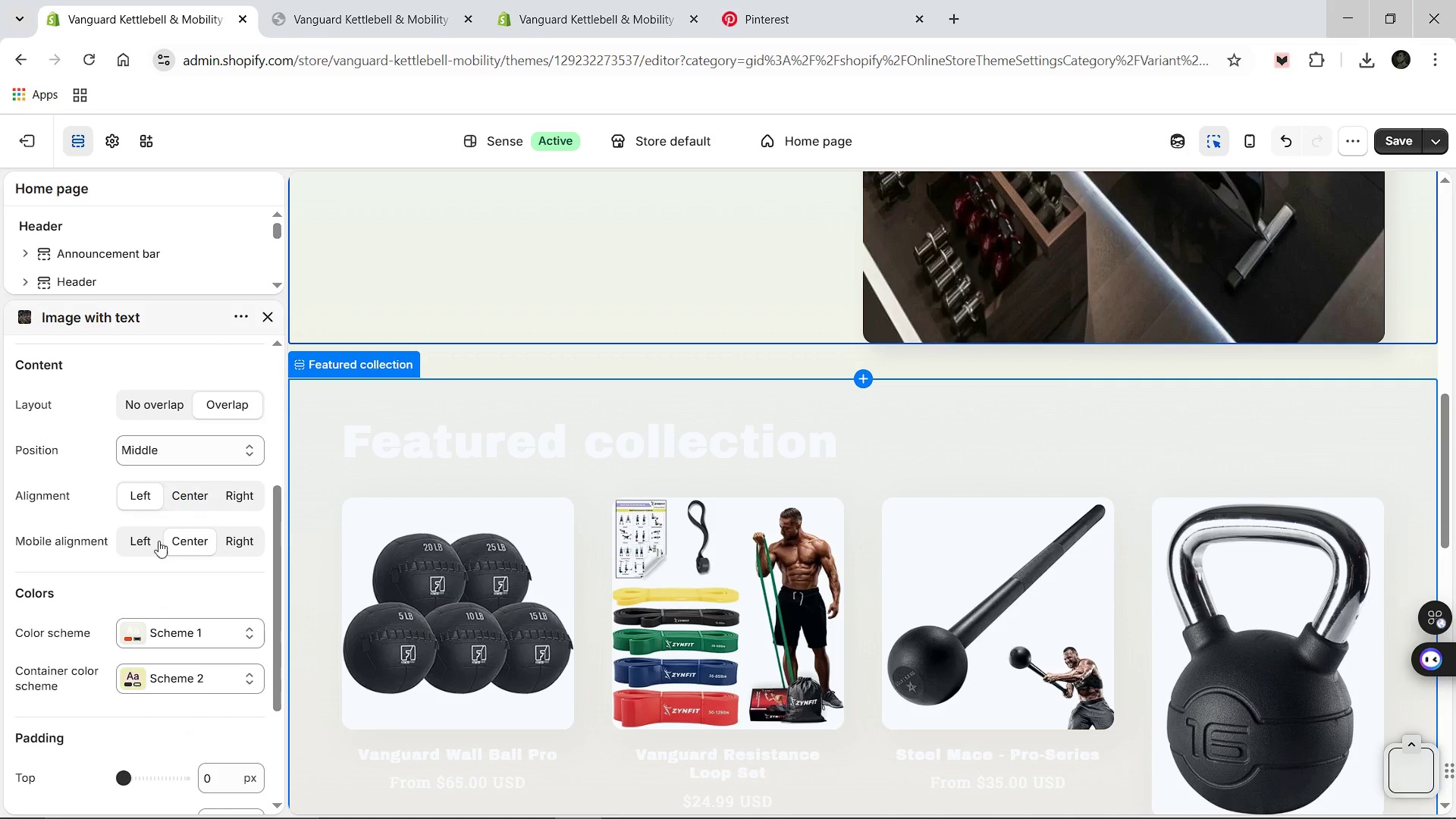 
scroll: coordinate [151, 553], scroll_direction: down, amount: 1.0
 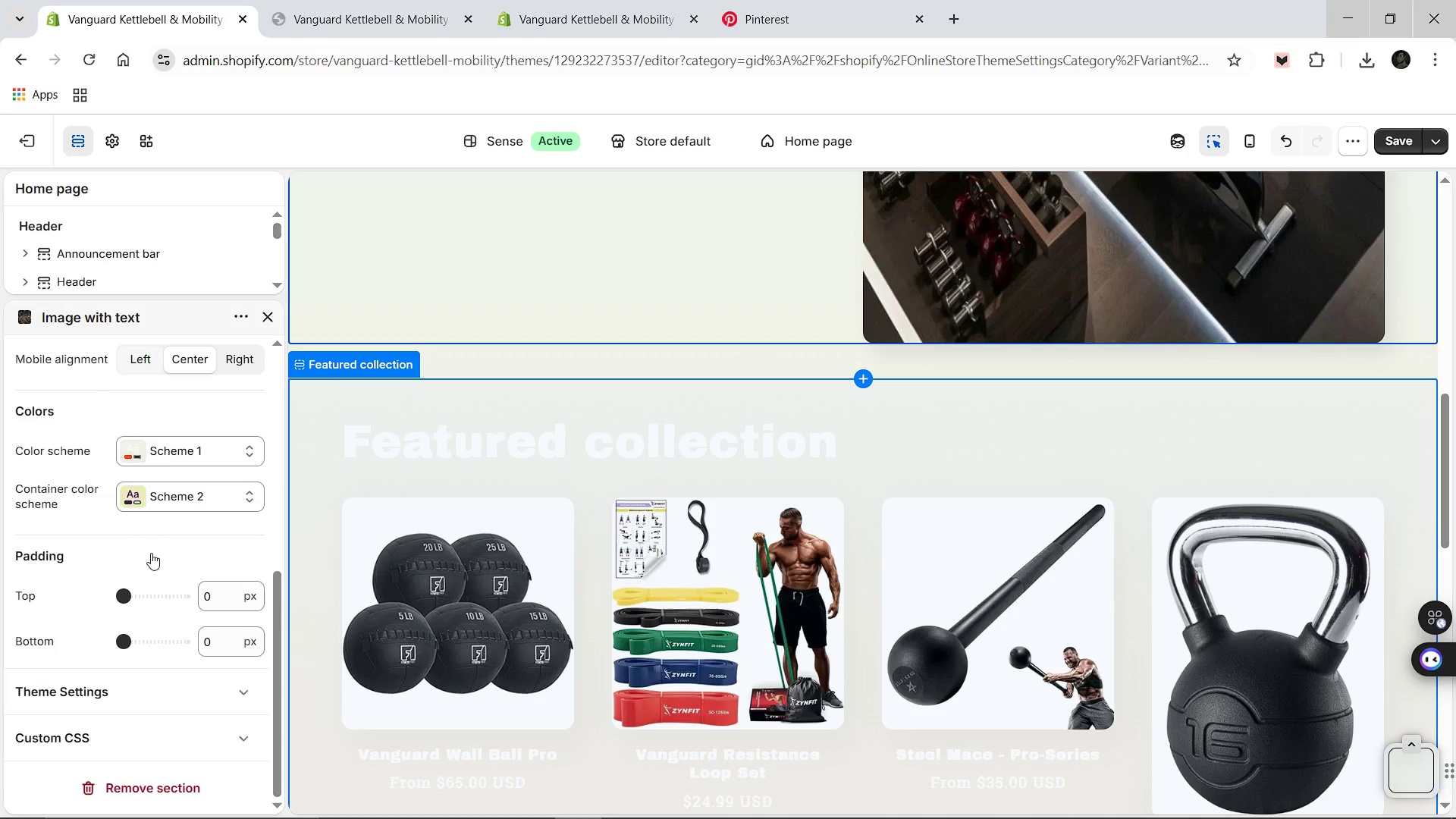 
scroll: coordinate [151, 553], scroll_direction: up, amount: 1.0
 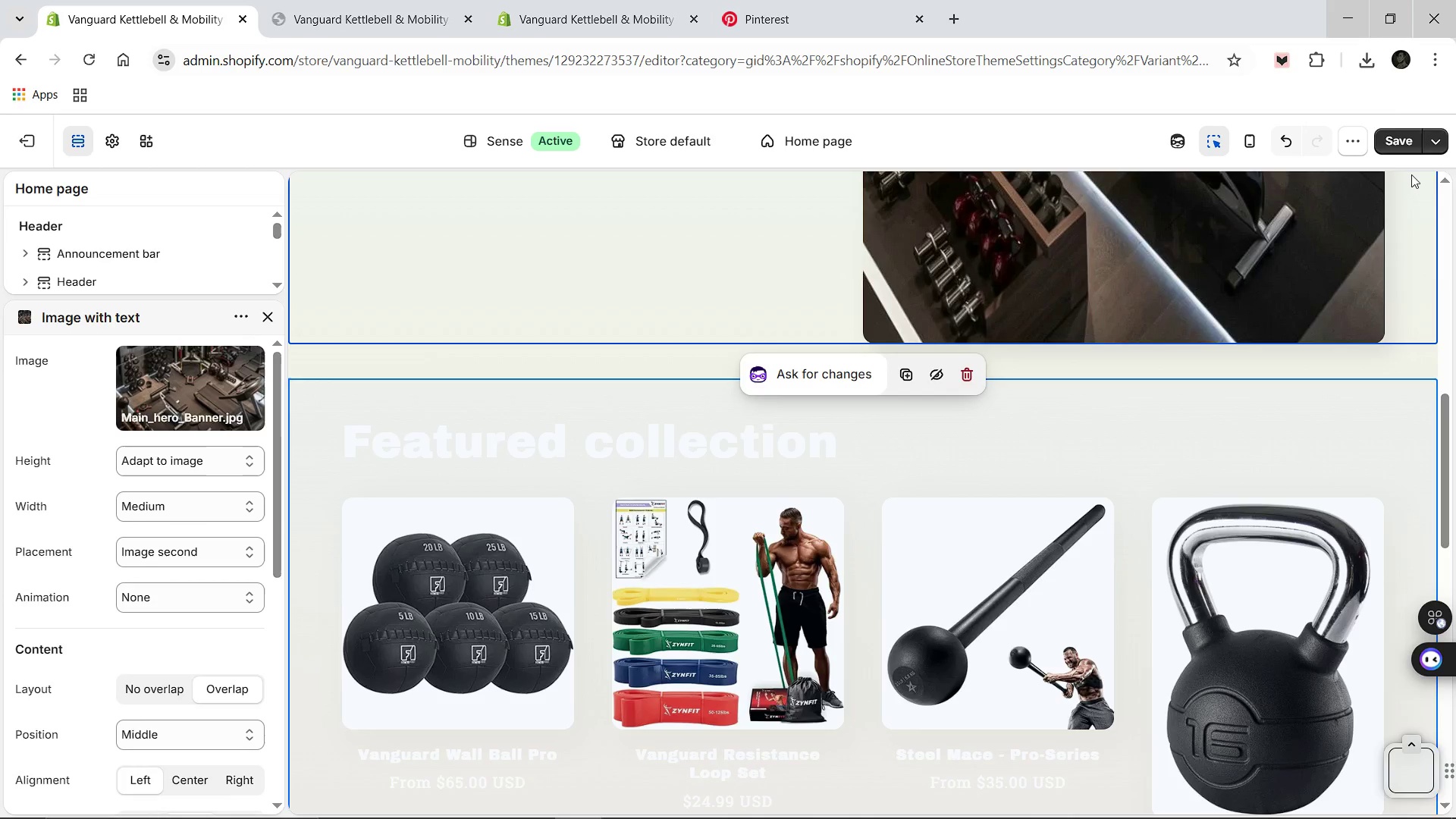 
left_click([1396, 152])
 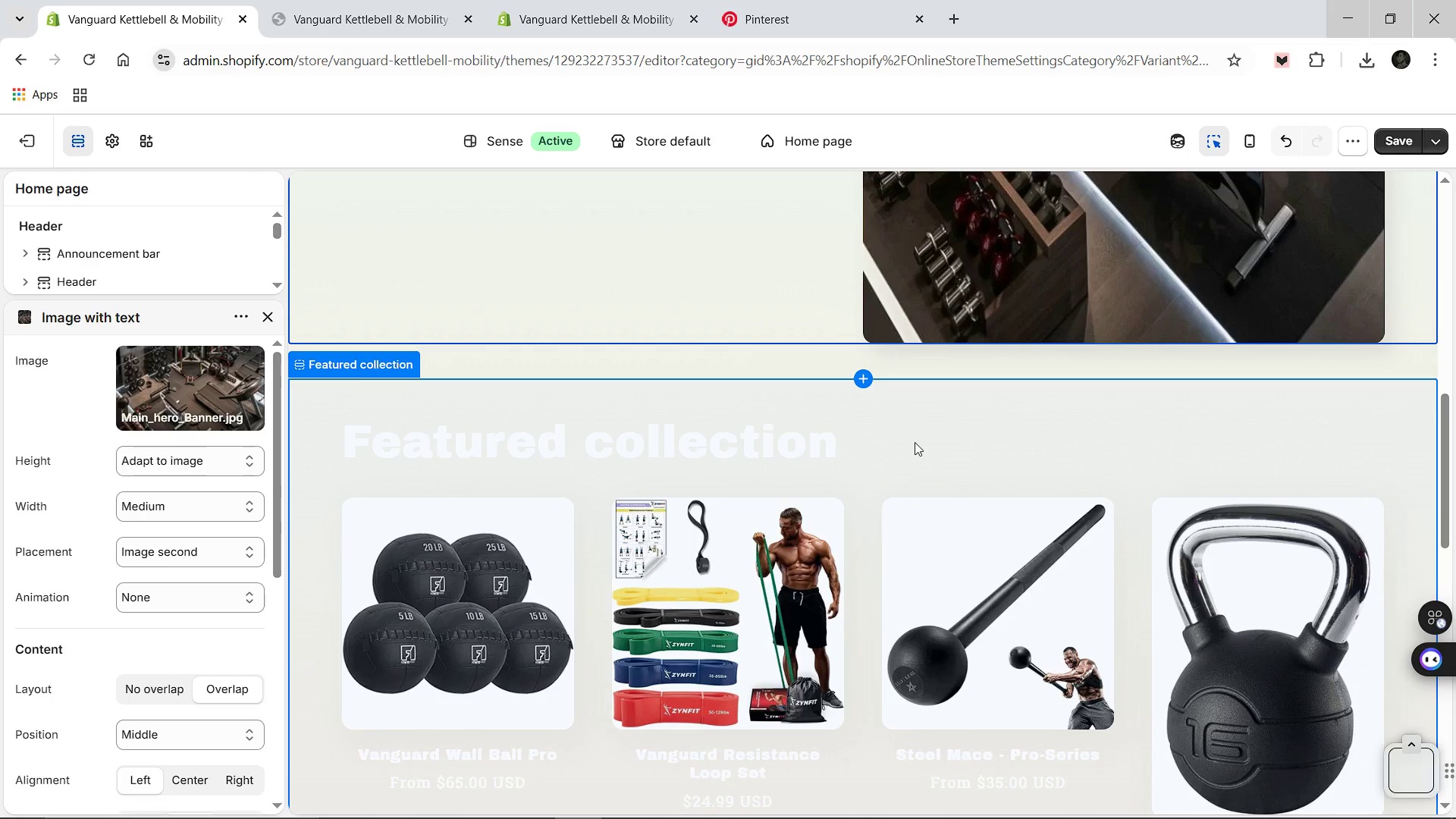 
scroll: coordinate [886, 455], scroll_direction: up, amount: 2.0
 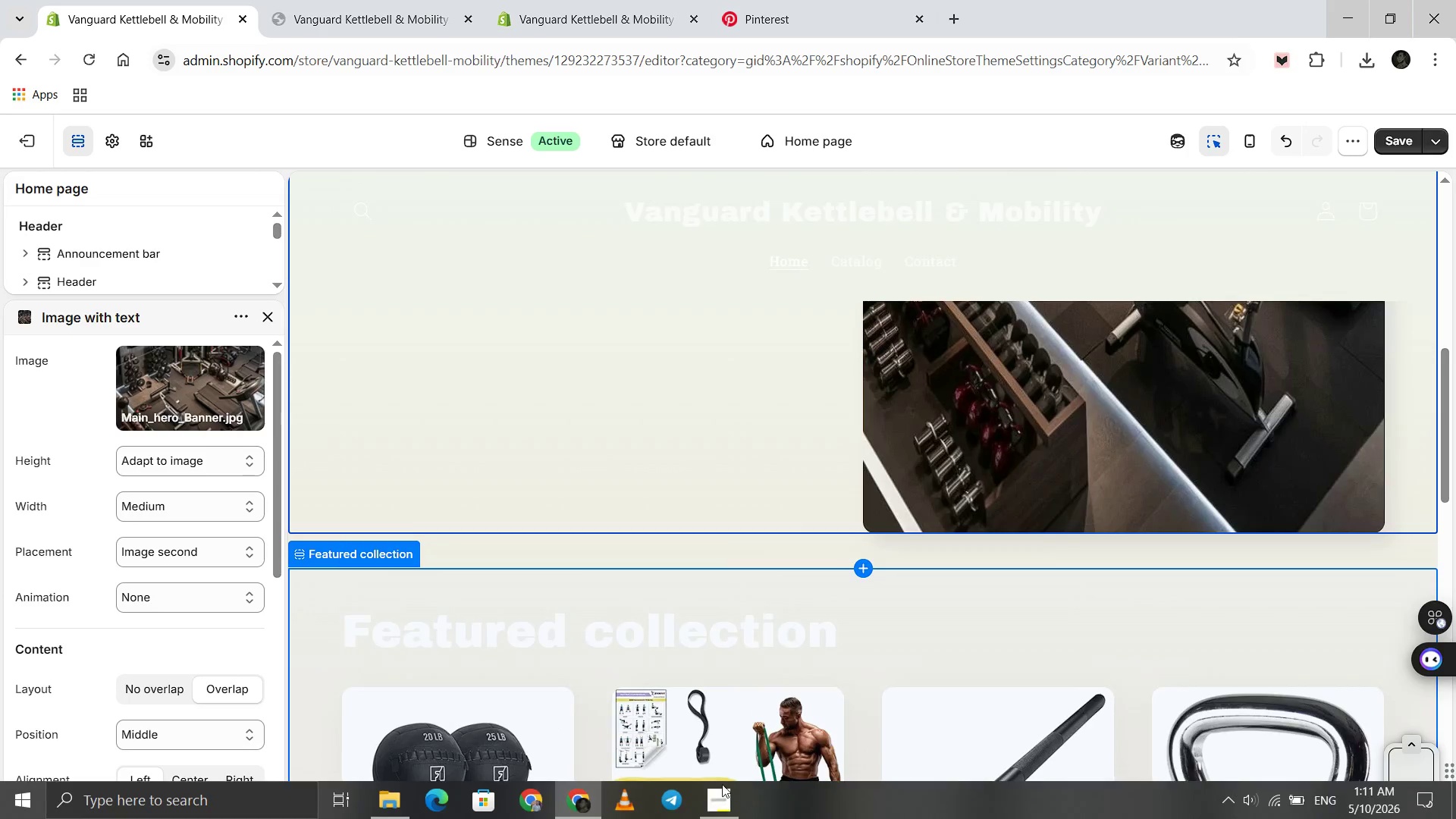 
left_click([723, 798])